 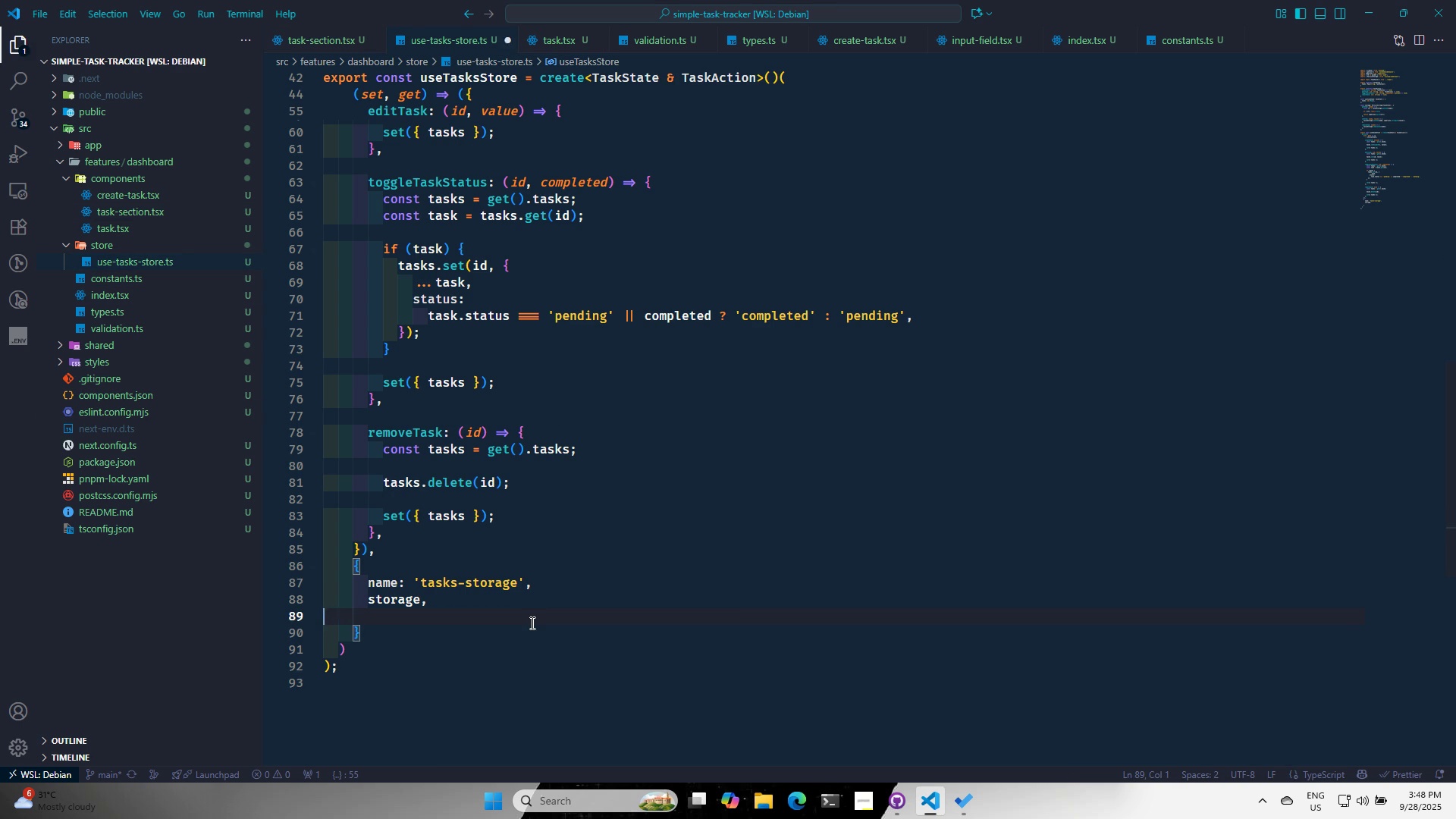 
key(Control+S)
 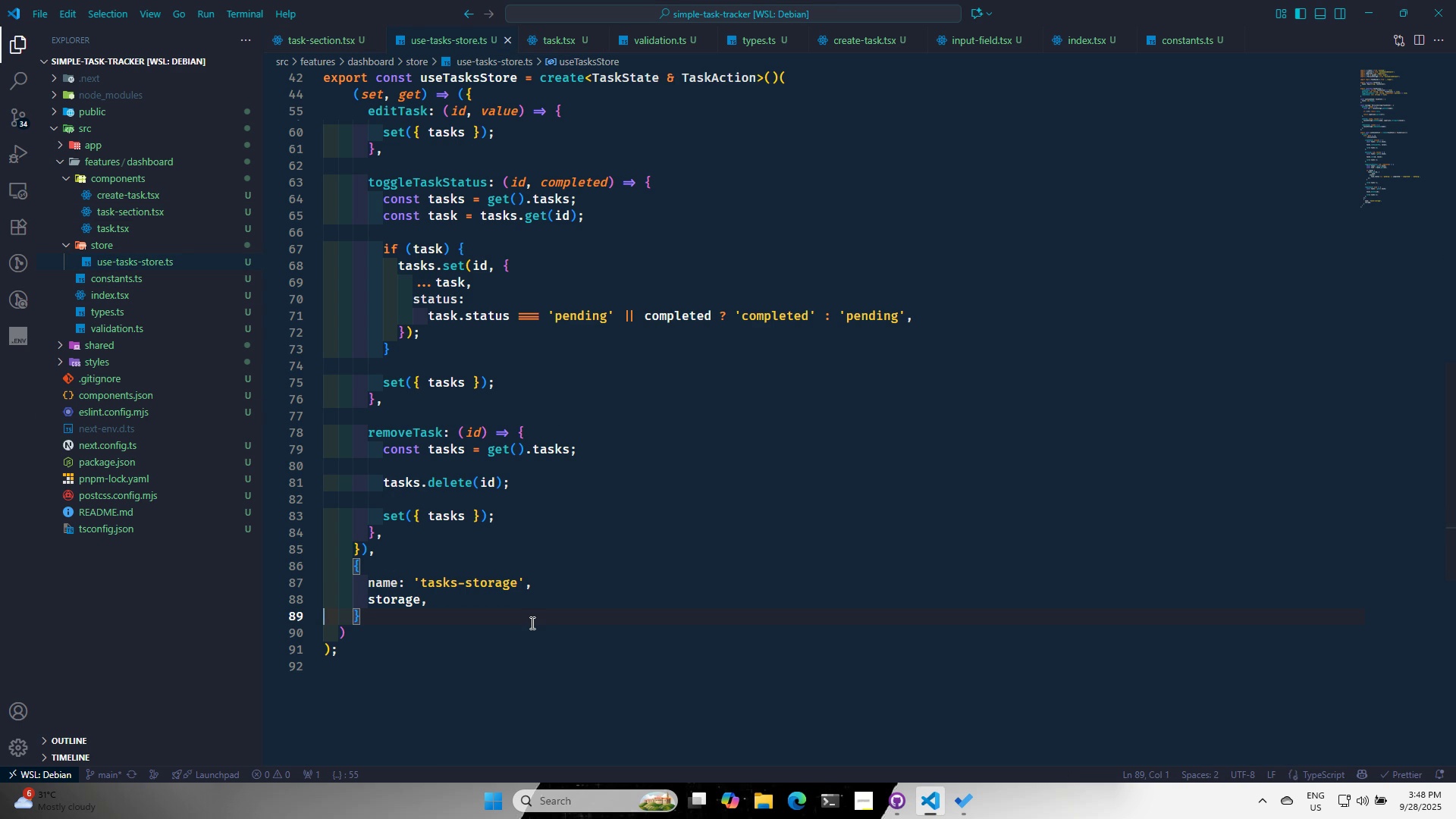 
key(Control+S)
 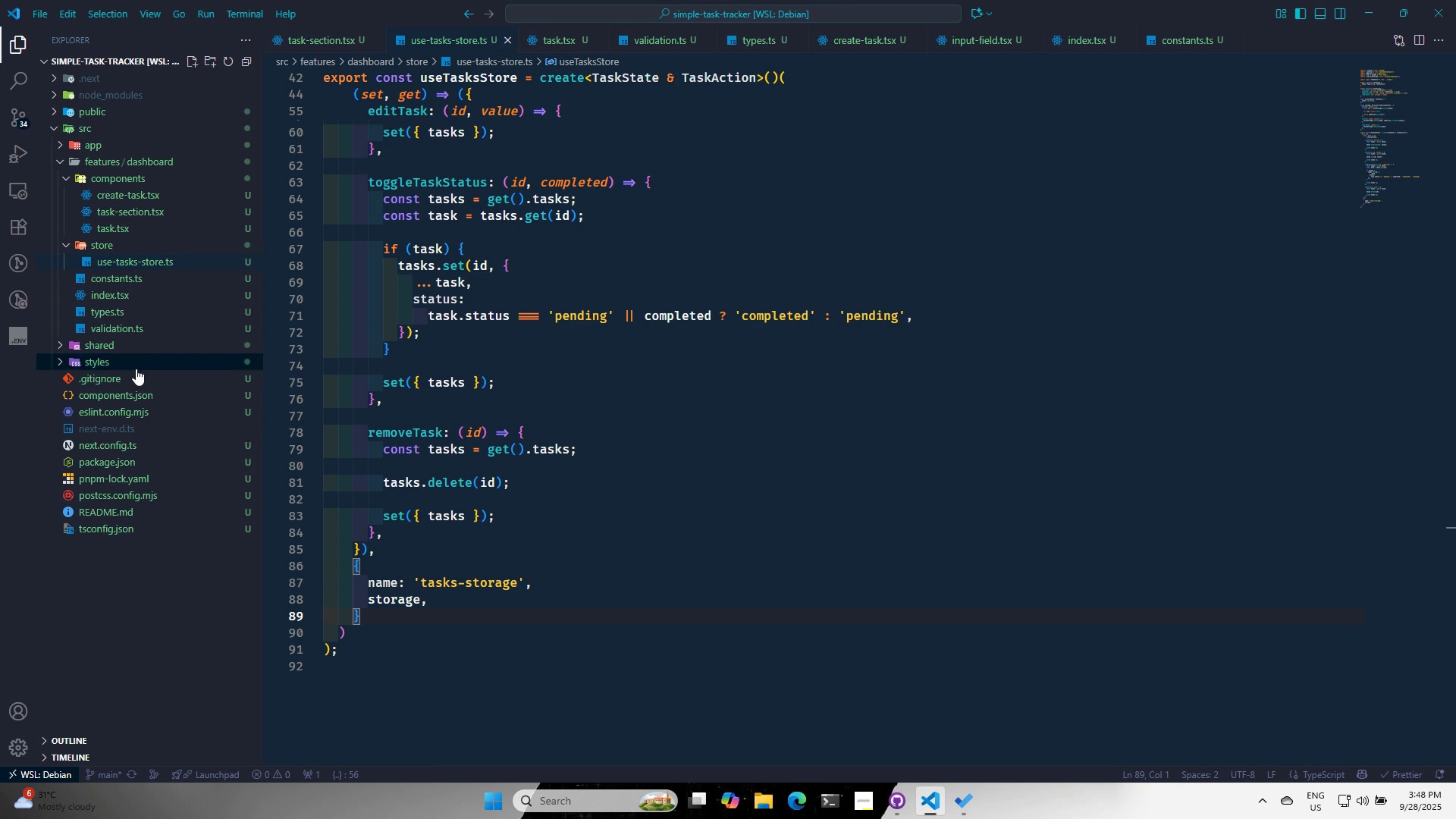 
left_click([122, 350])
 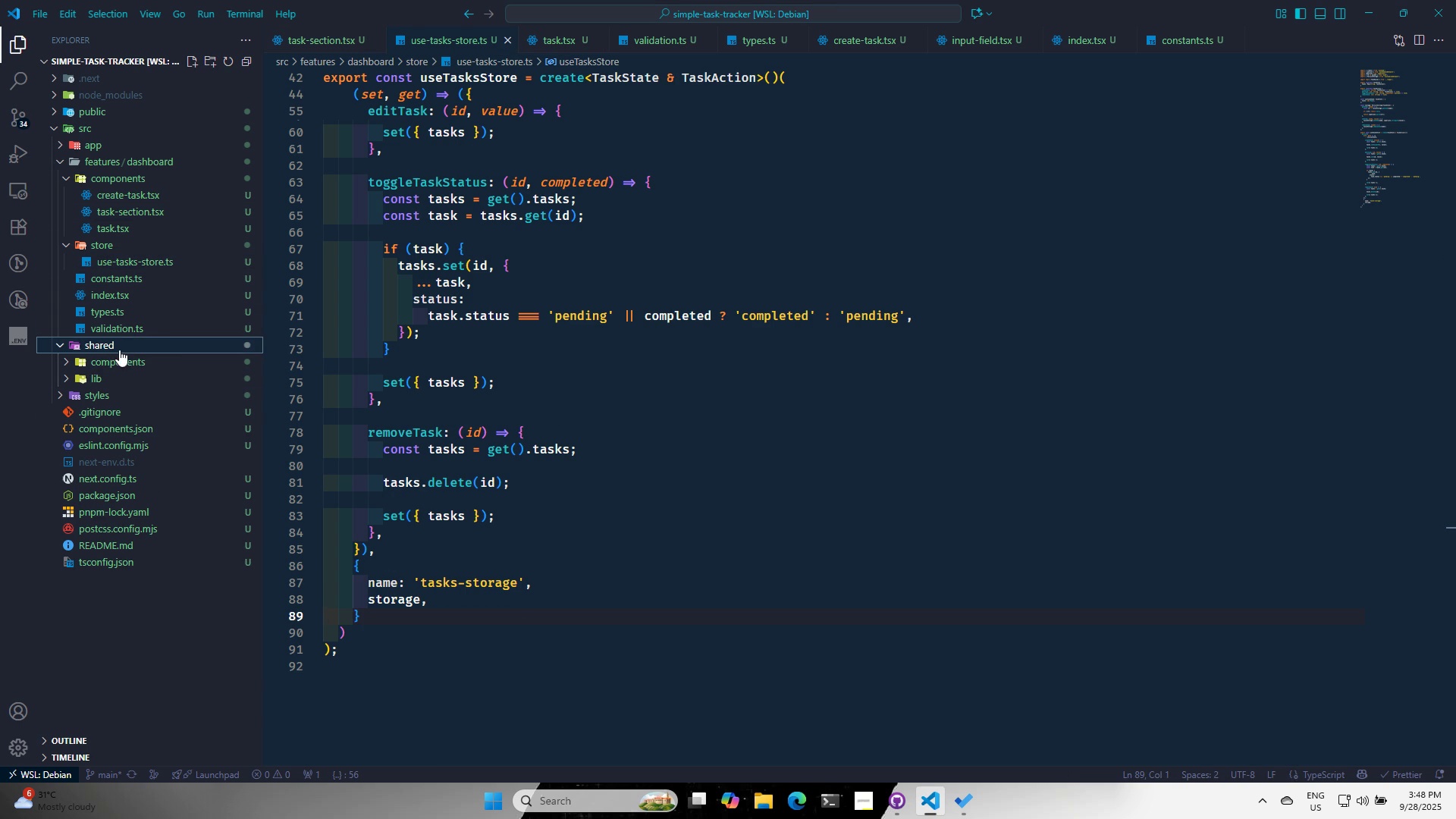 
right_click([119, 349])
 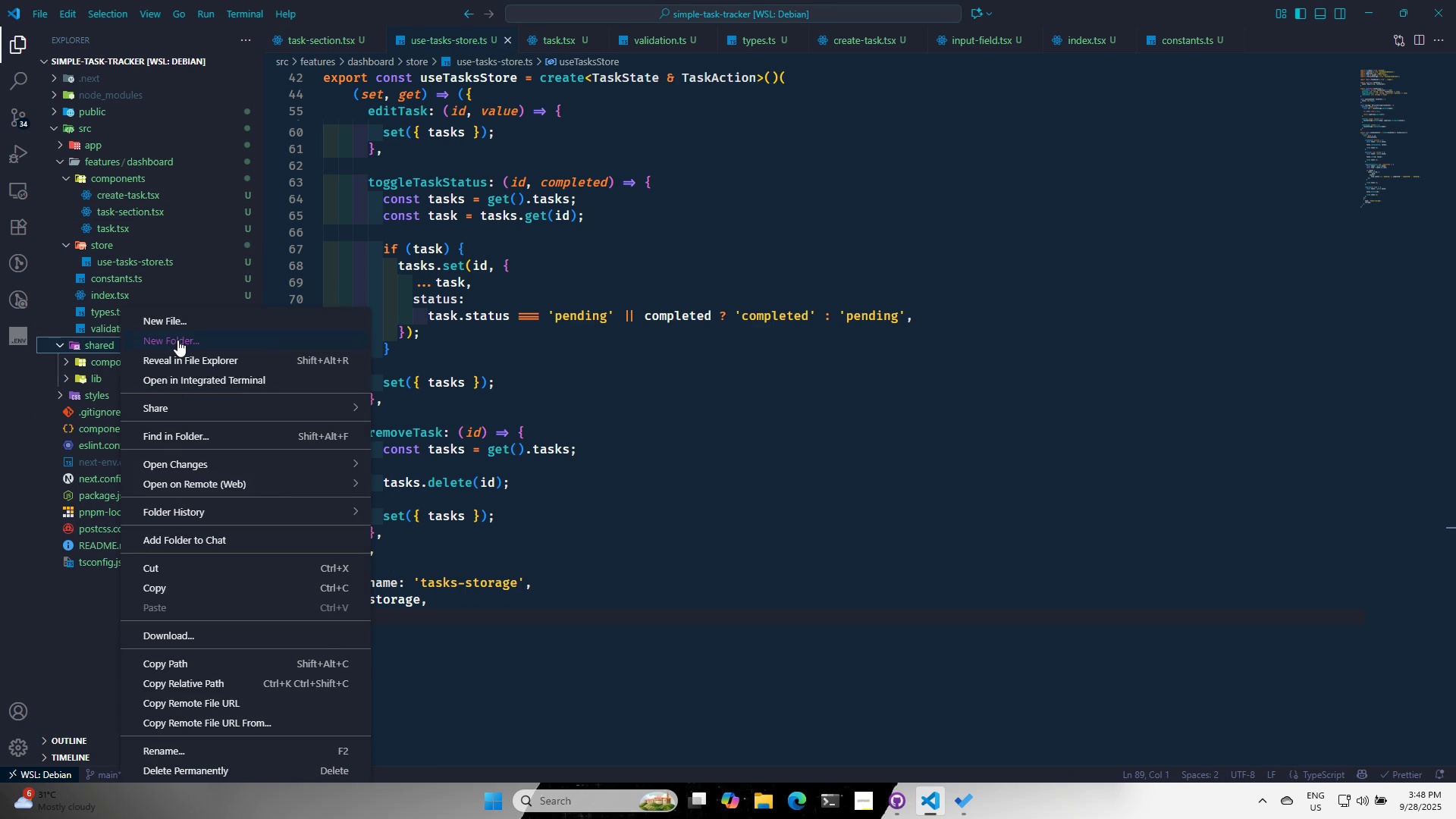 
left_click([177, 340])
 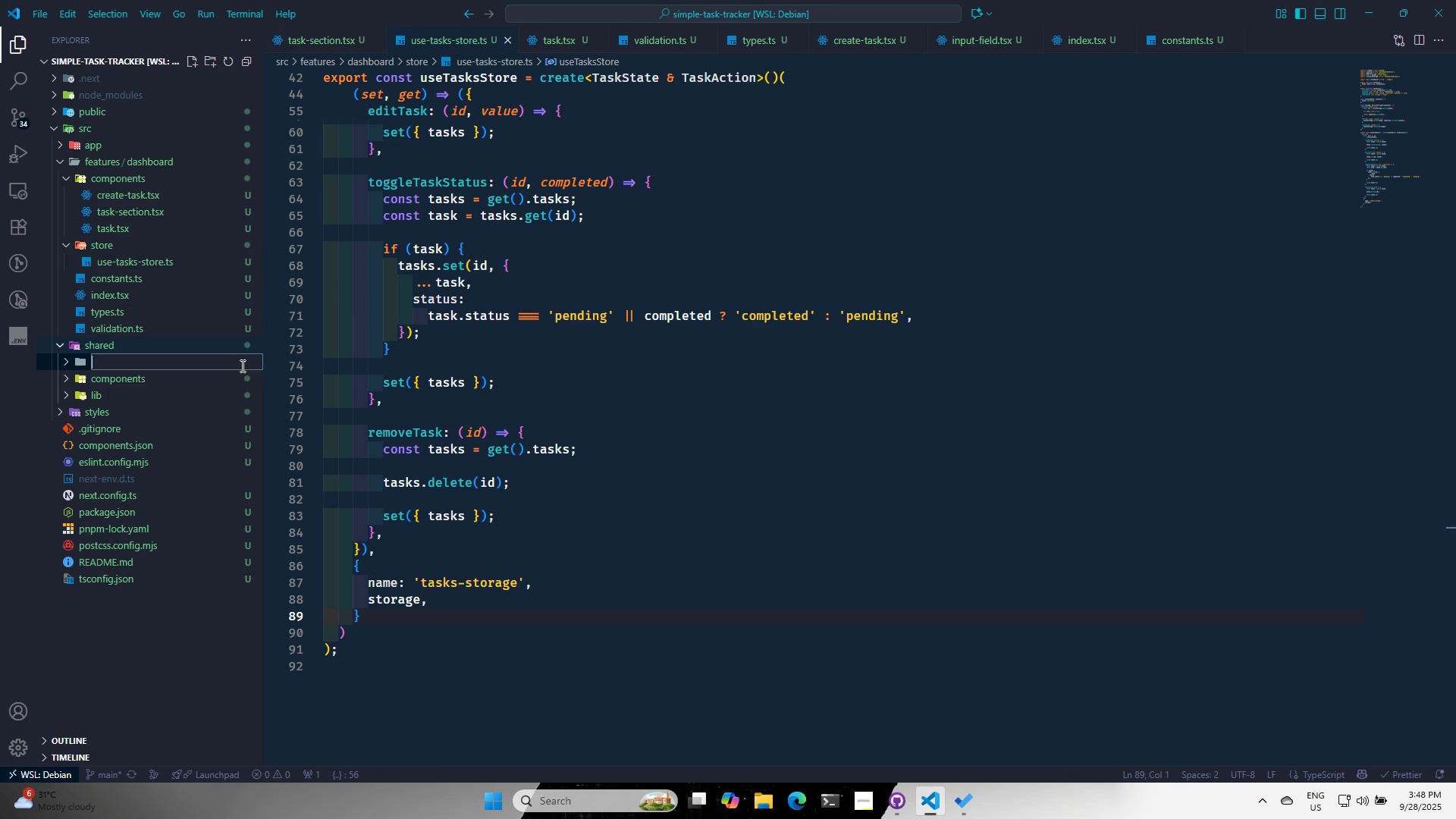 
type(st)
key(Backspace)
key(Backspace)
type(hooks)
 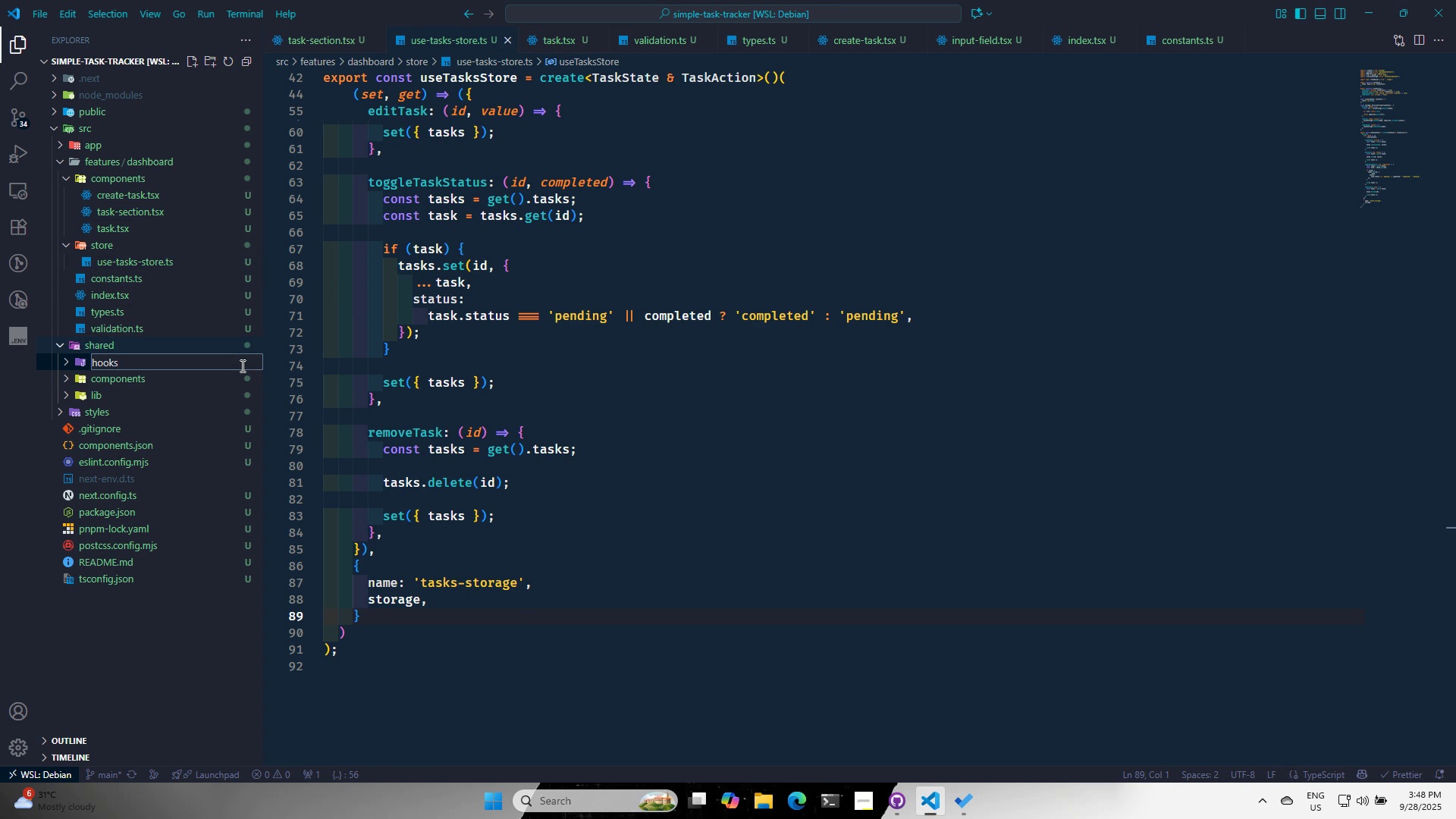 
key(Enter)
 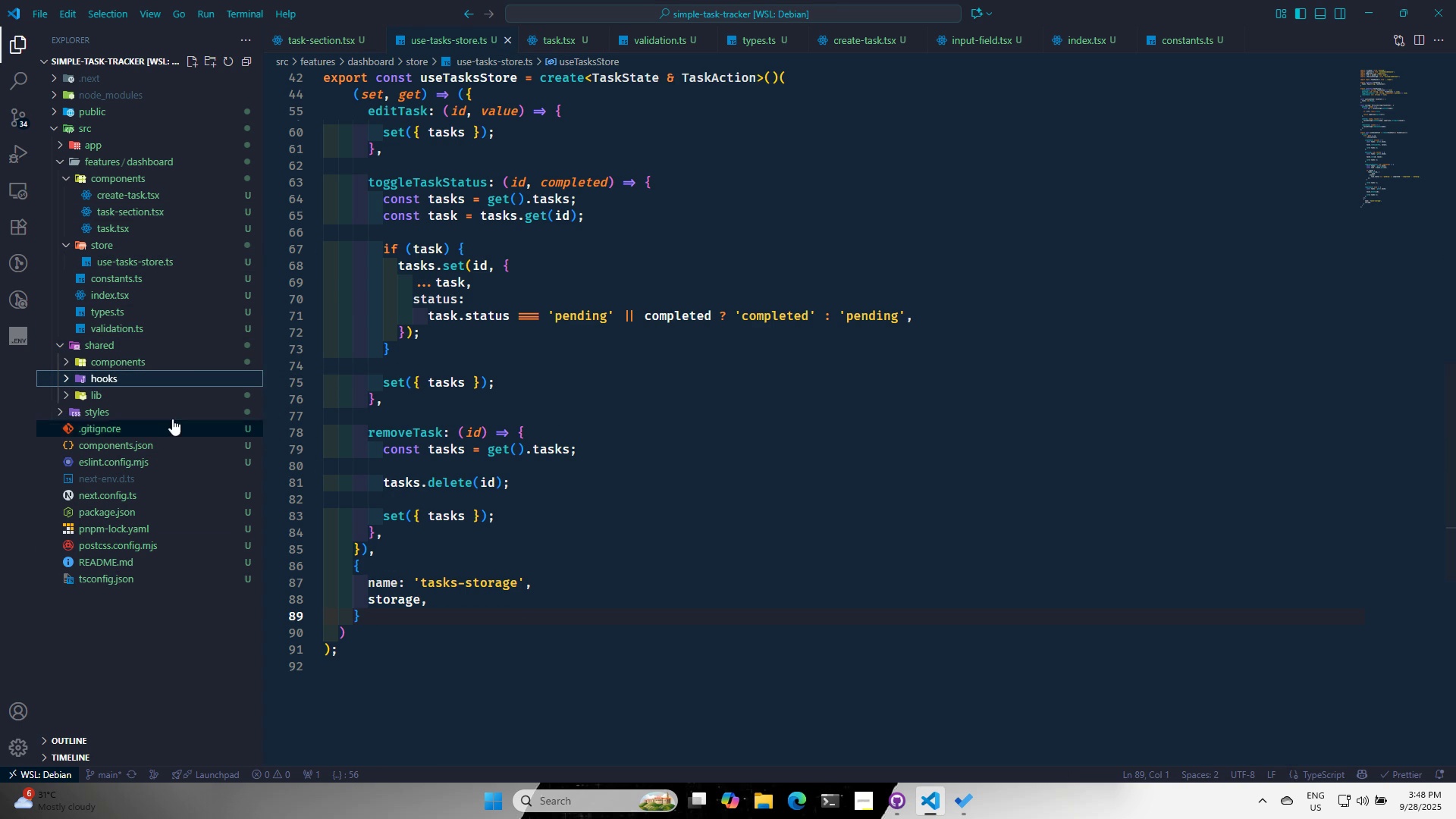 
left_click([130, 380])
 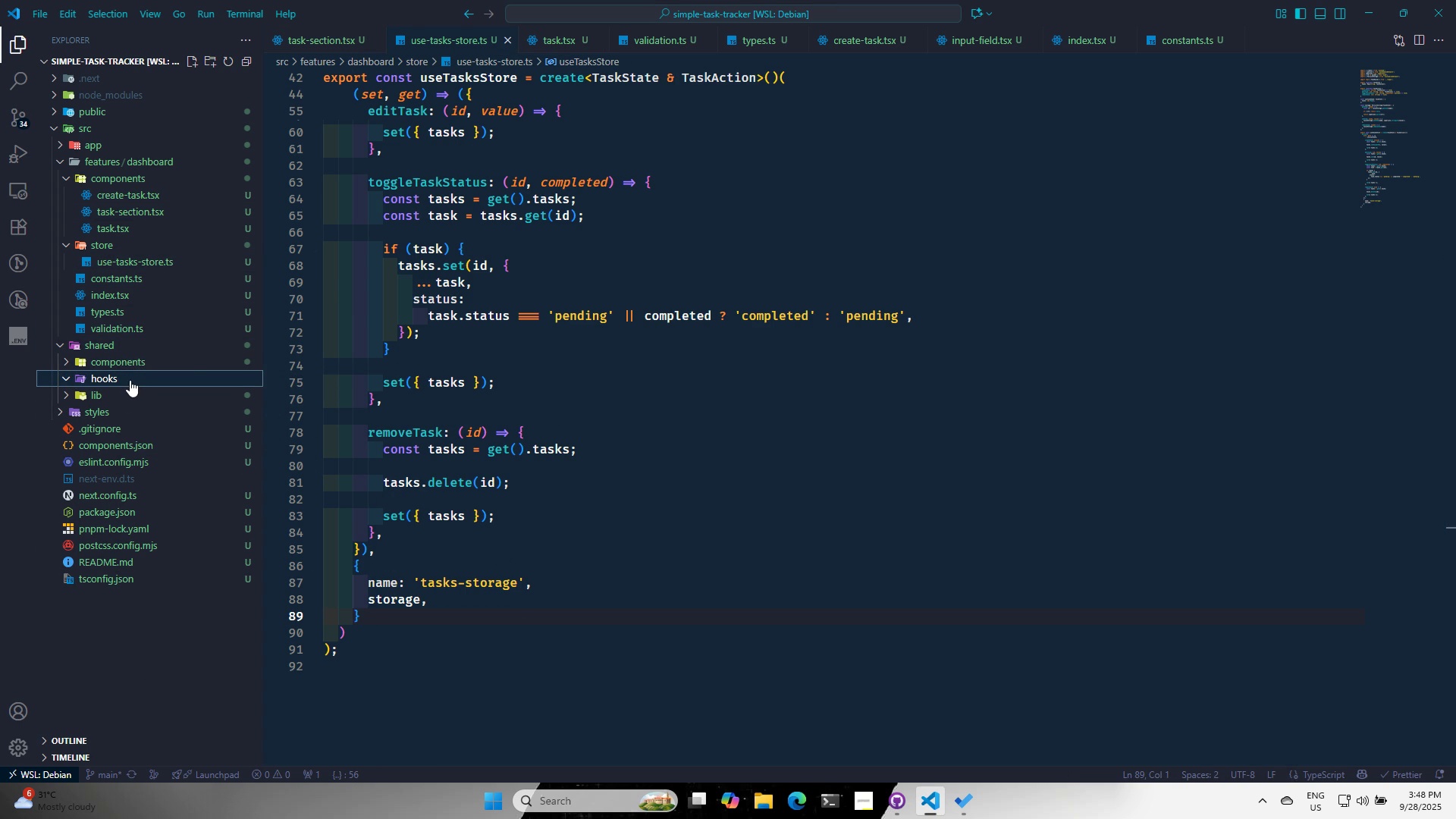 
right_click([130, 380])
 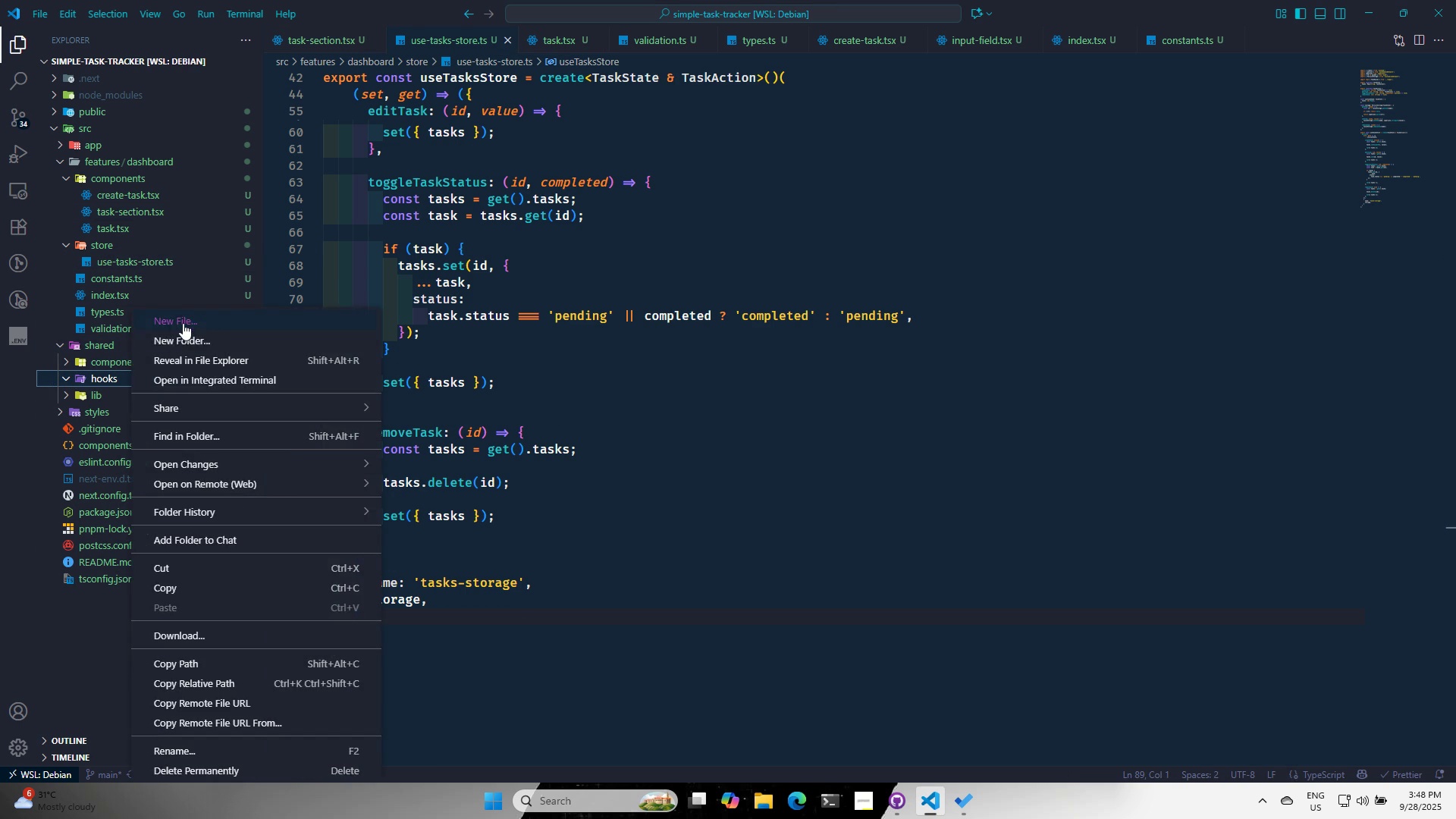 
left_click([183, 323])
 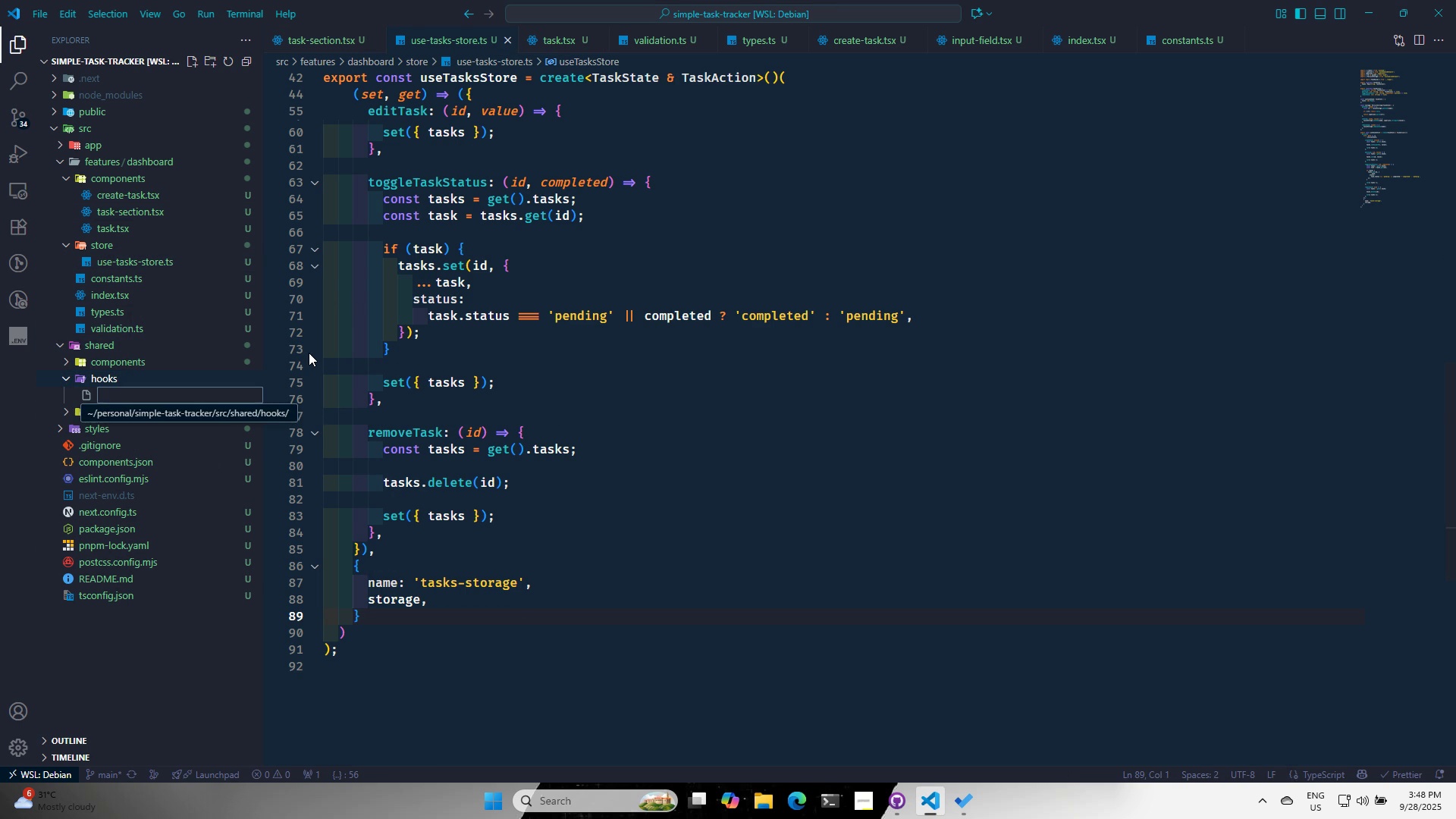 
type(index.tsx)
 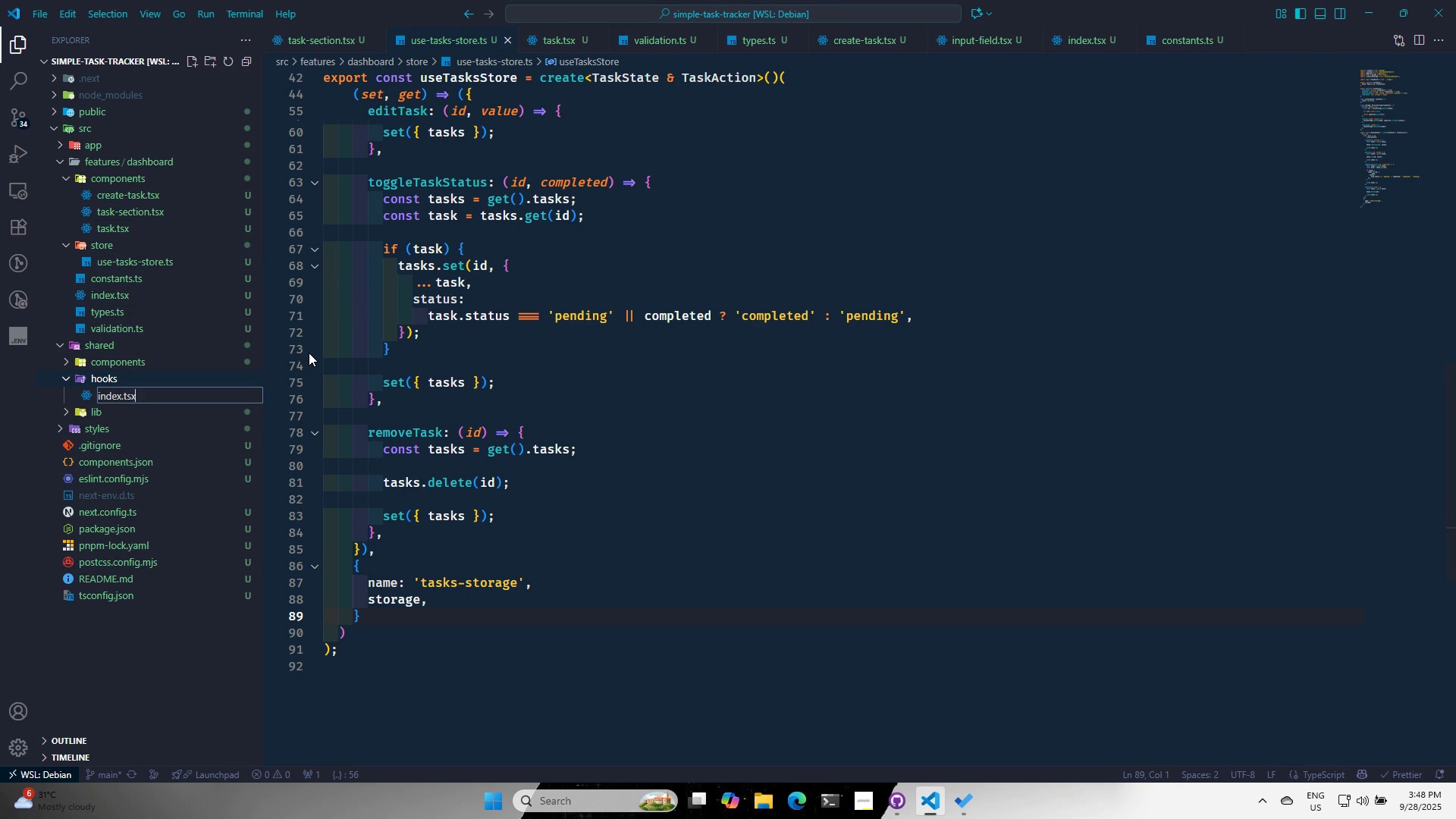 
key(Enter)
 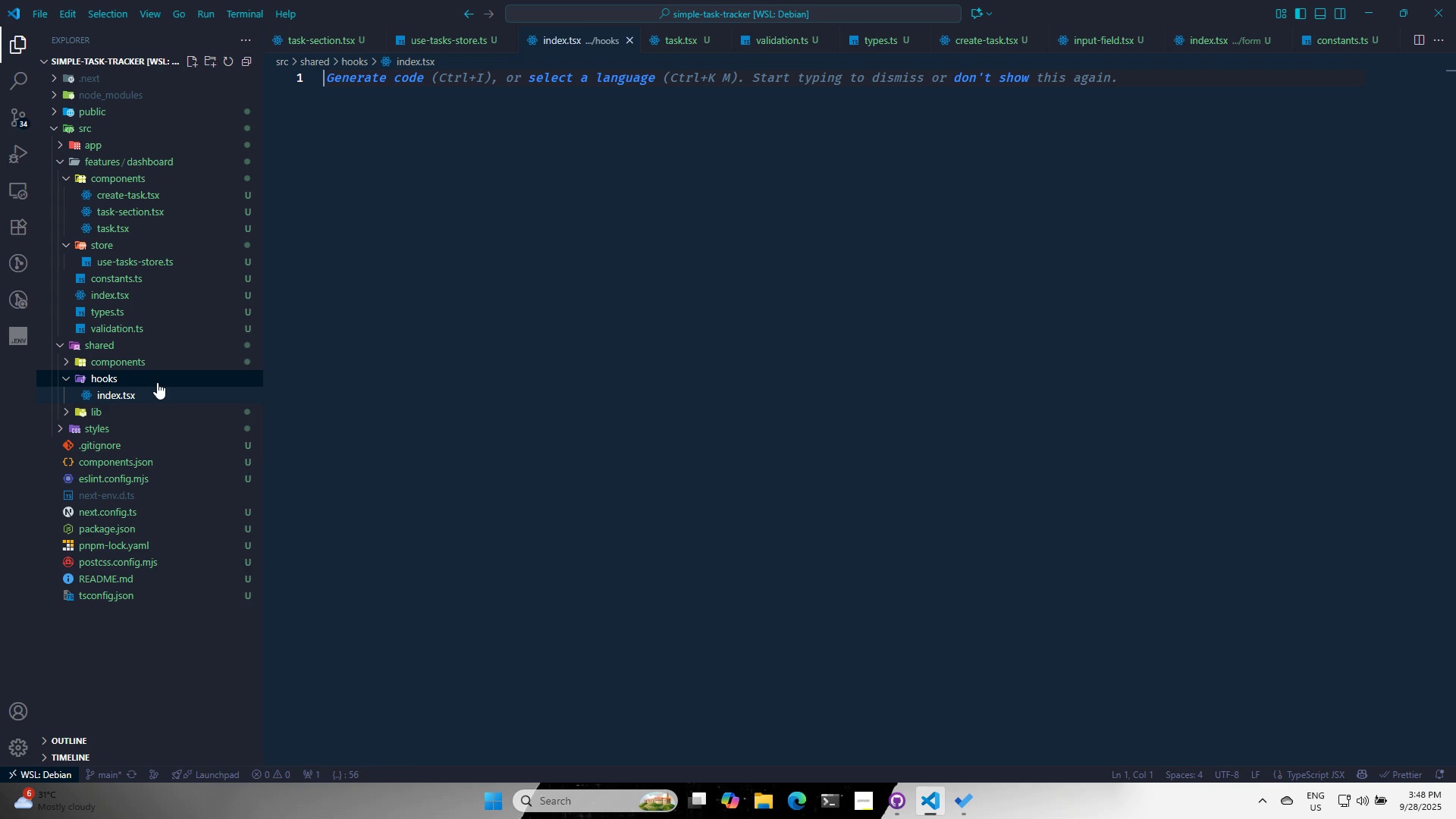 
right_click([155, 383])
 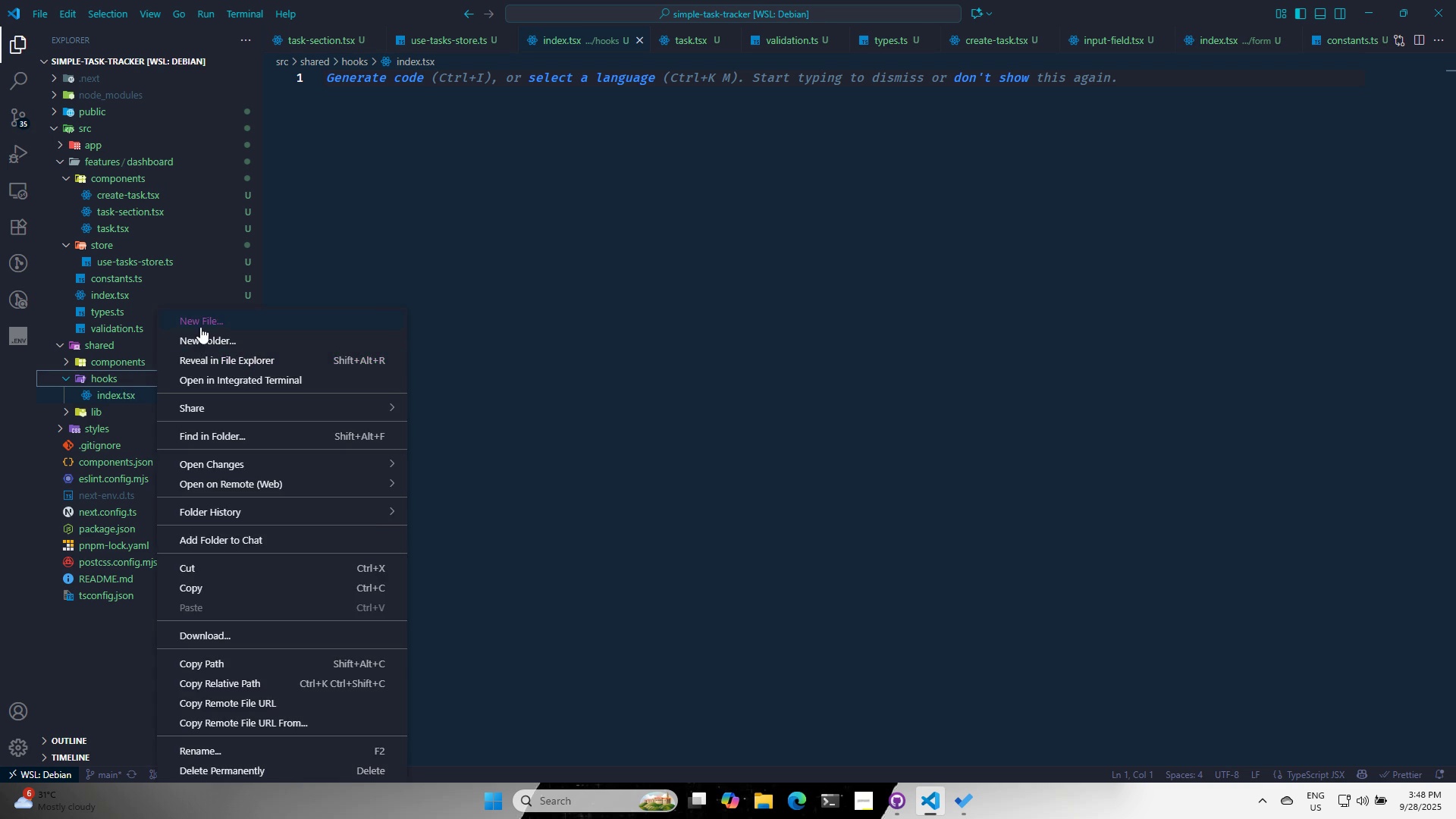 
left_click([200, 326])
 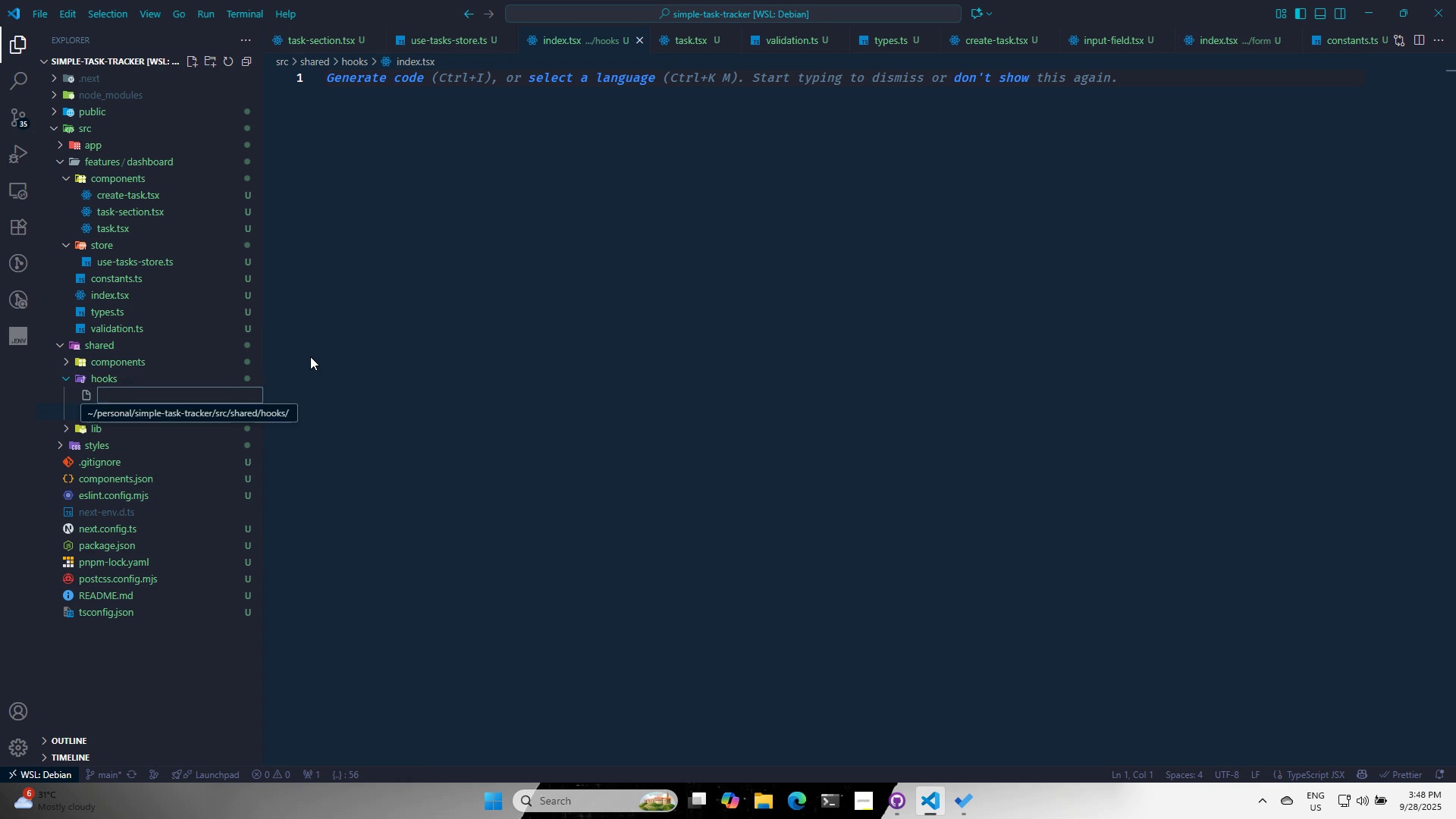 
type(use-store,)
key(Backspace)
type(.ts)
 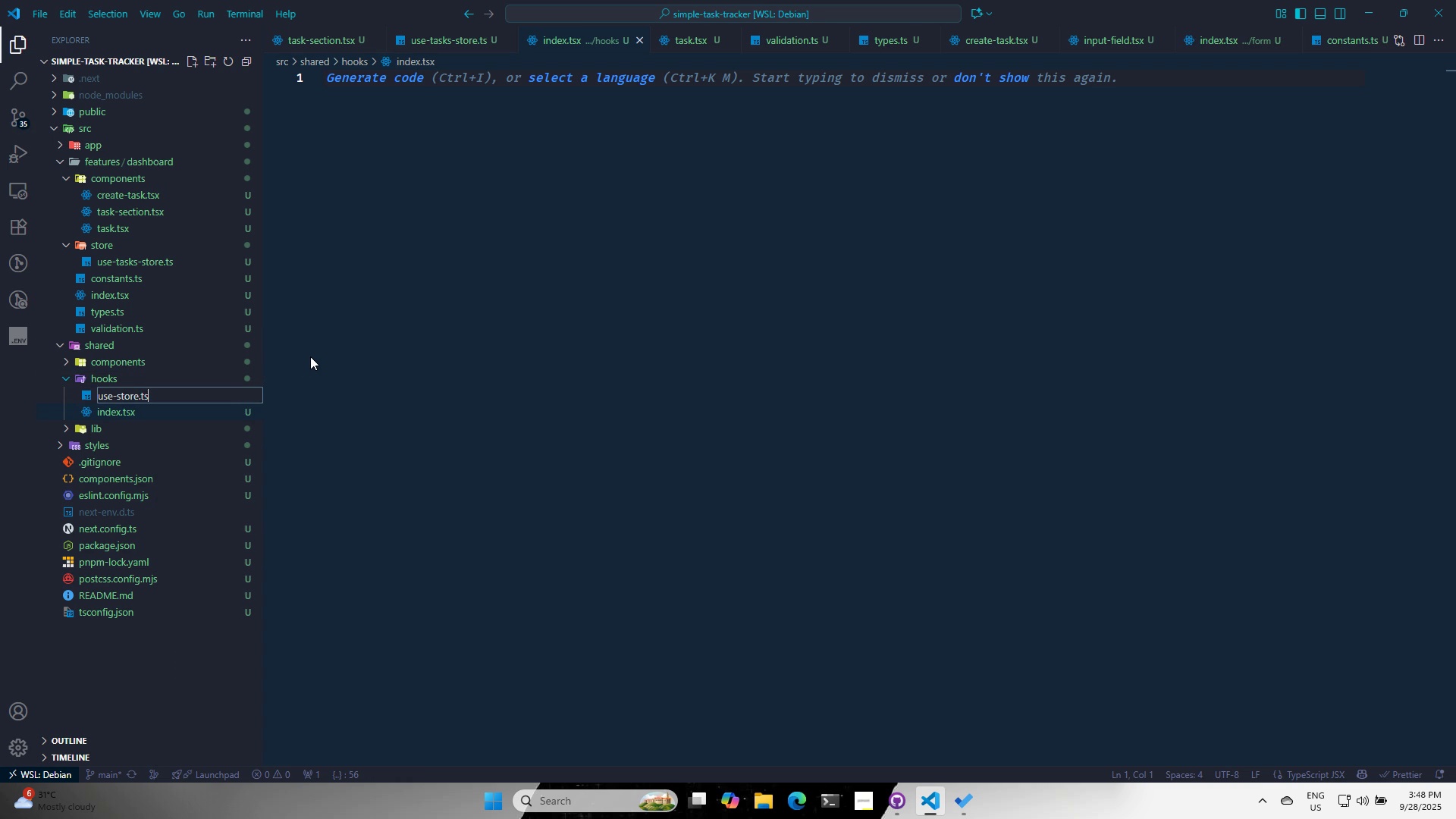 
key(Enter)
 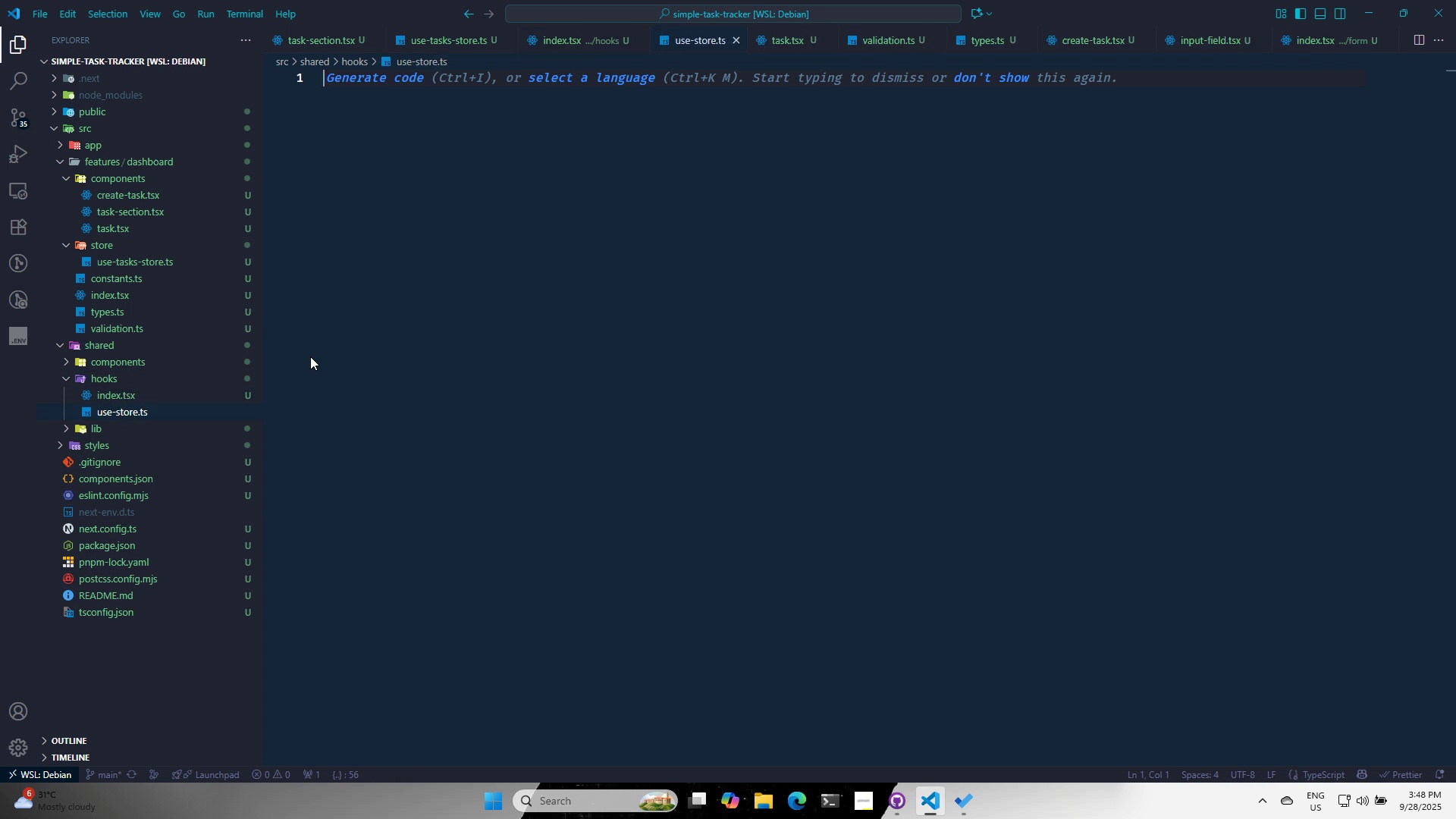 
key(Alt+AltLeft)
 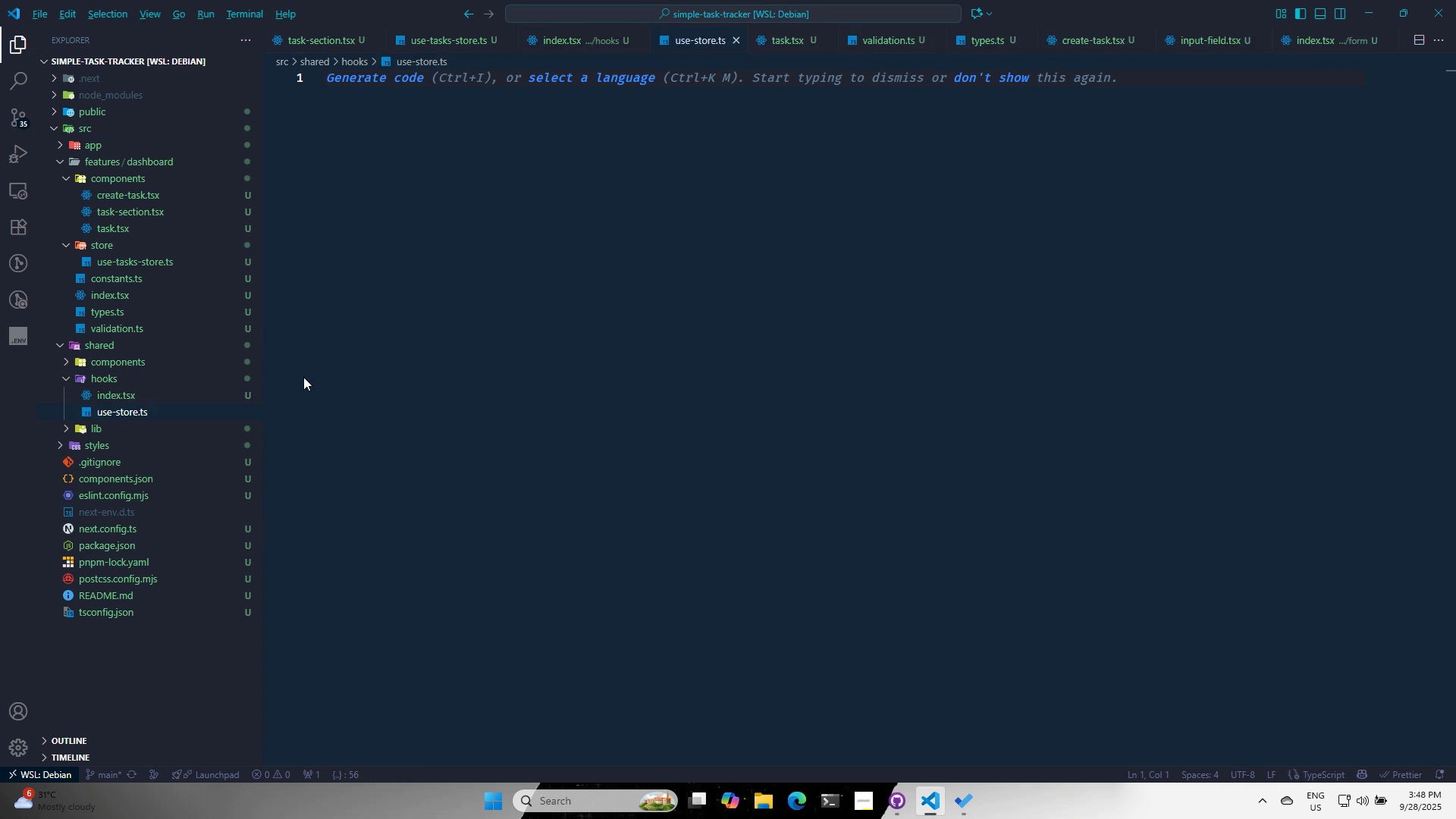 
key(Alt+Tab)
 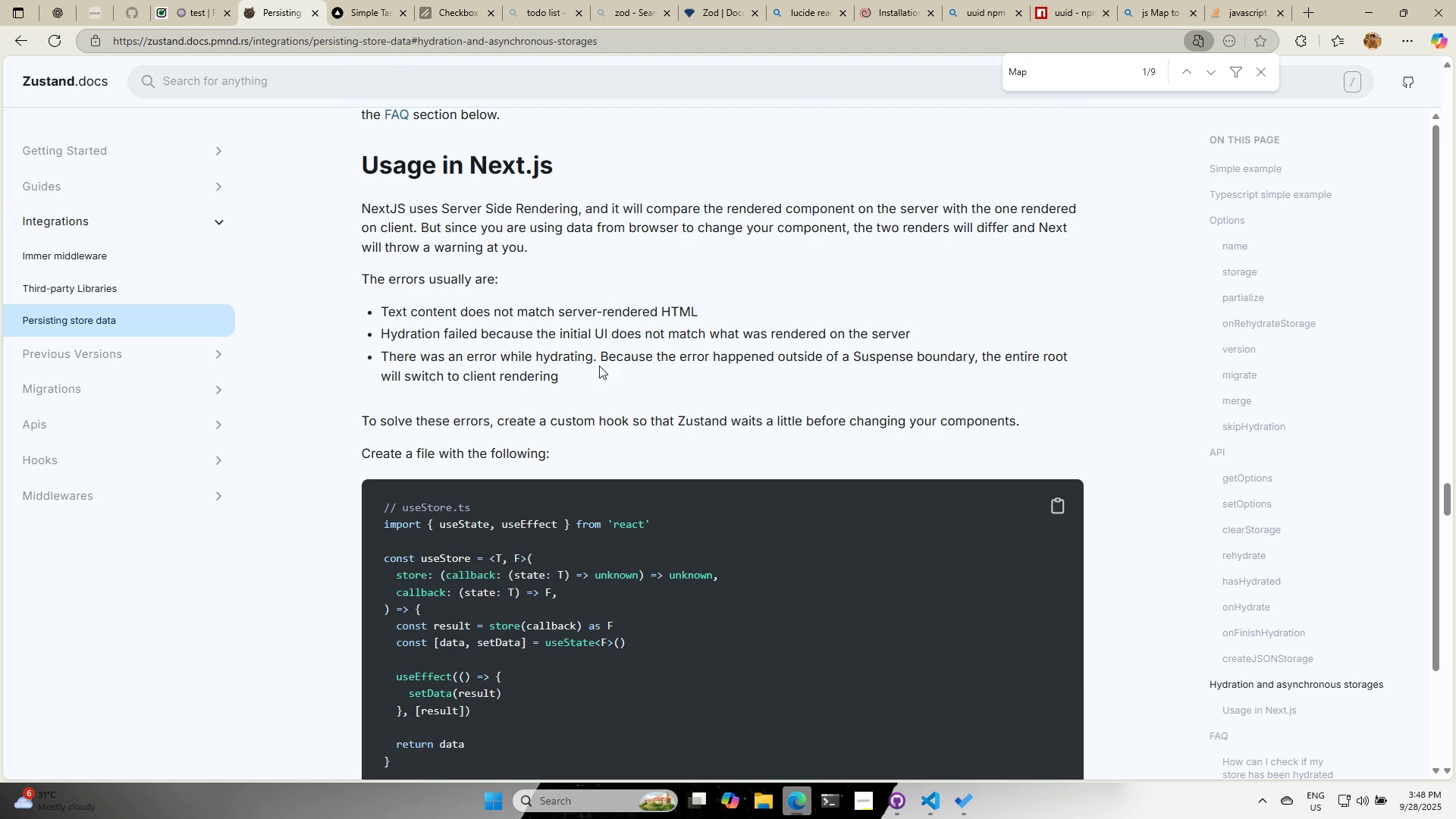 
scroll: coordinate [637, 495], scroll_direction: down, amount: 2.0
 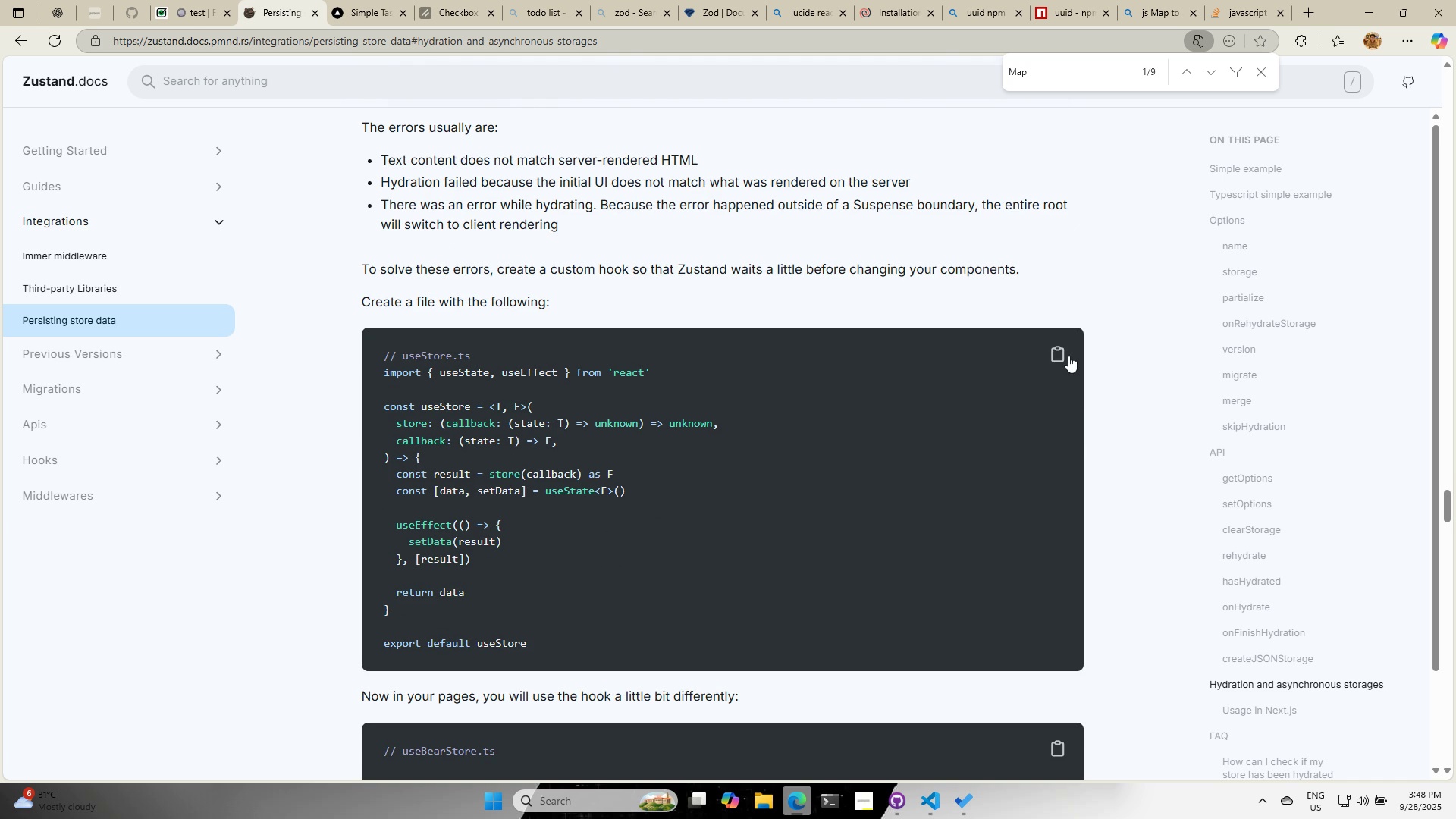 
left_click([1067, 353])
 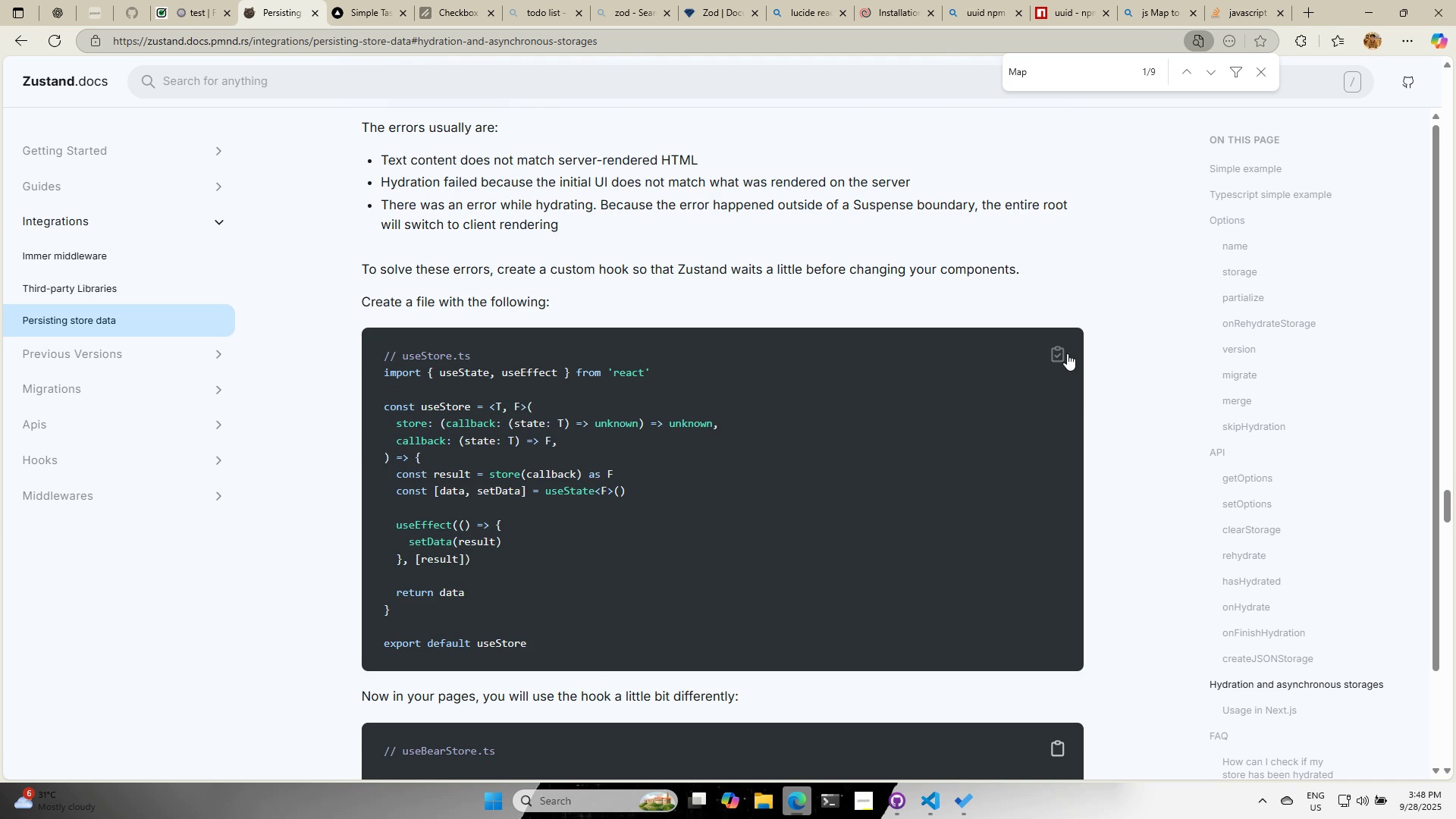 
key(Alt+AltLeft)
 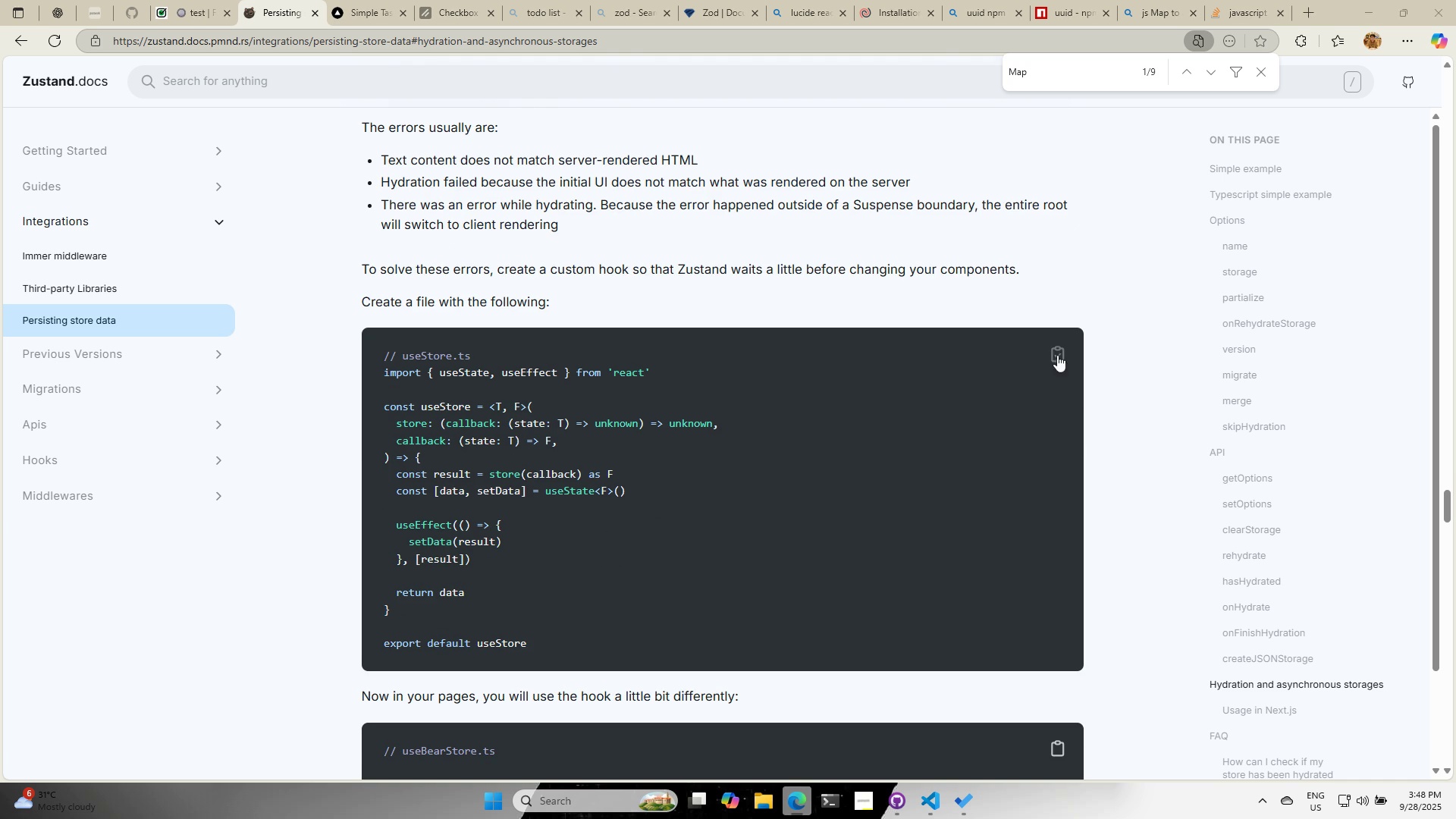 
key(Alt+Tab)